 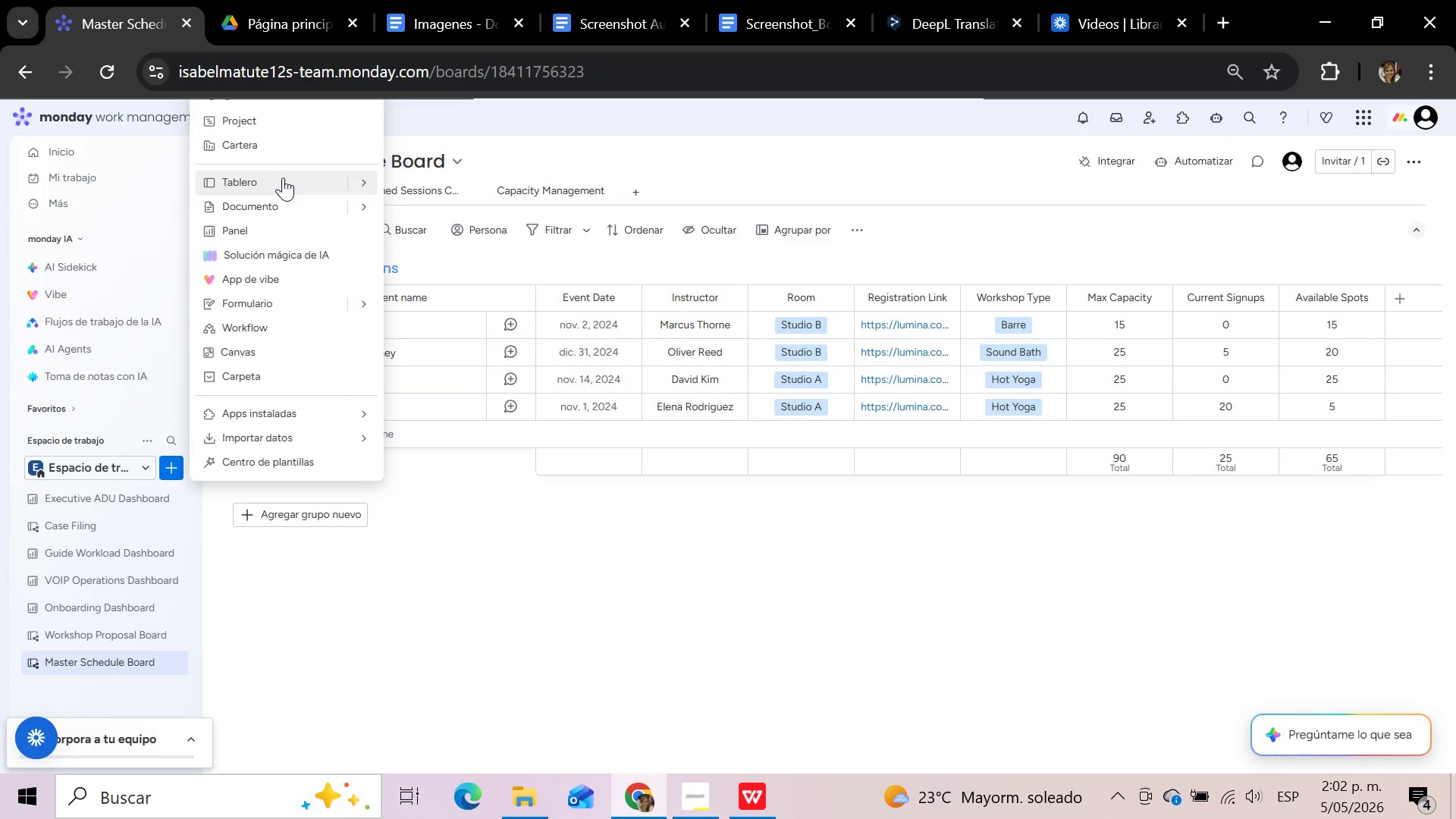 
left_click([314, 177])
 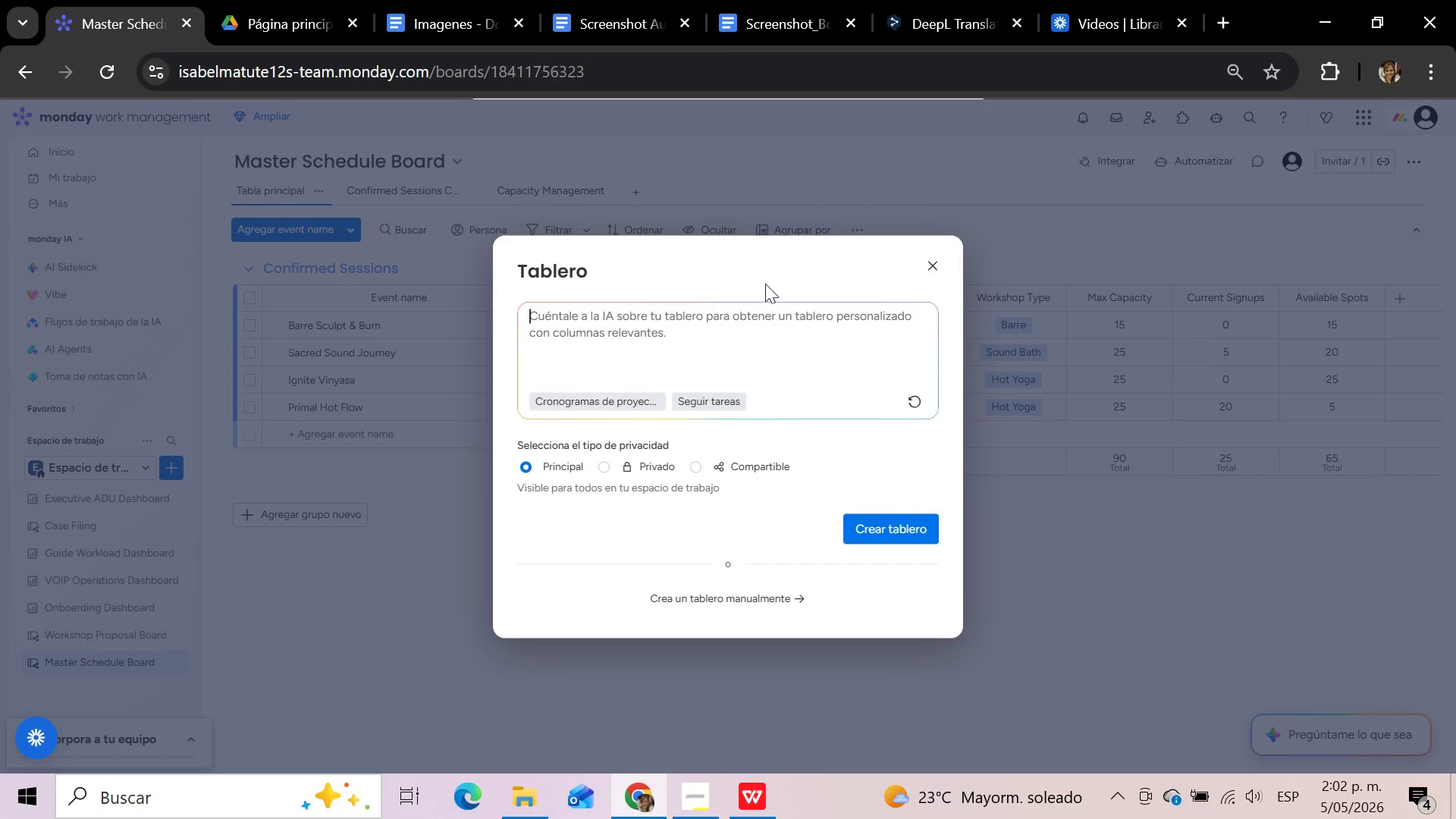 
left_click([930, 521])
 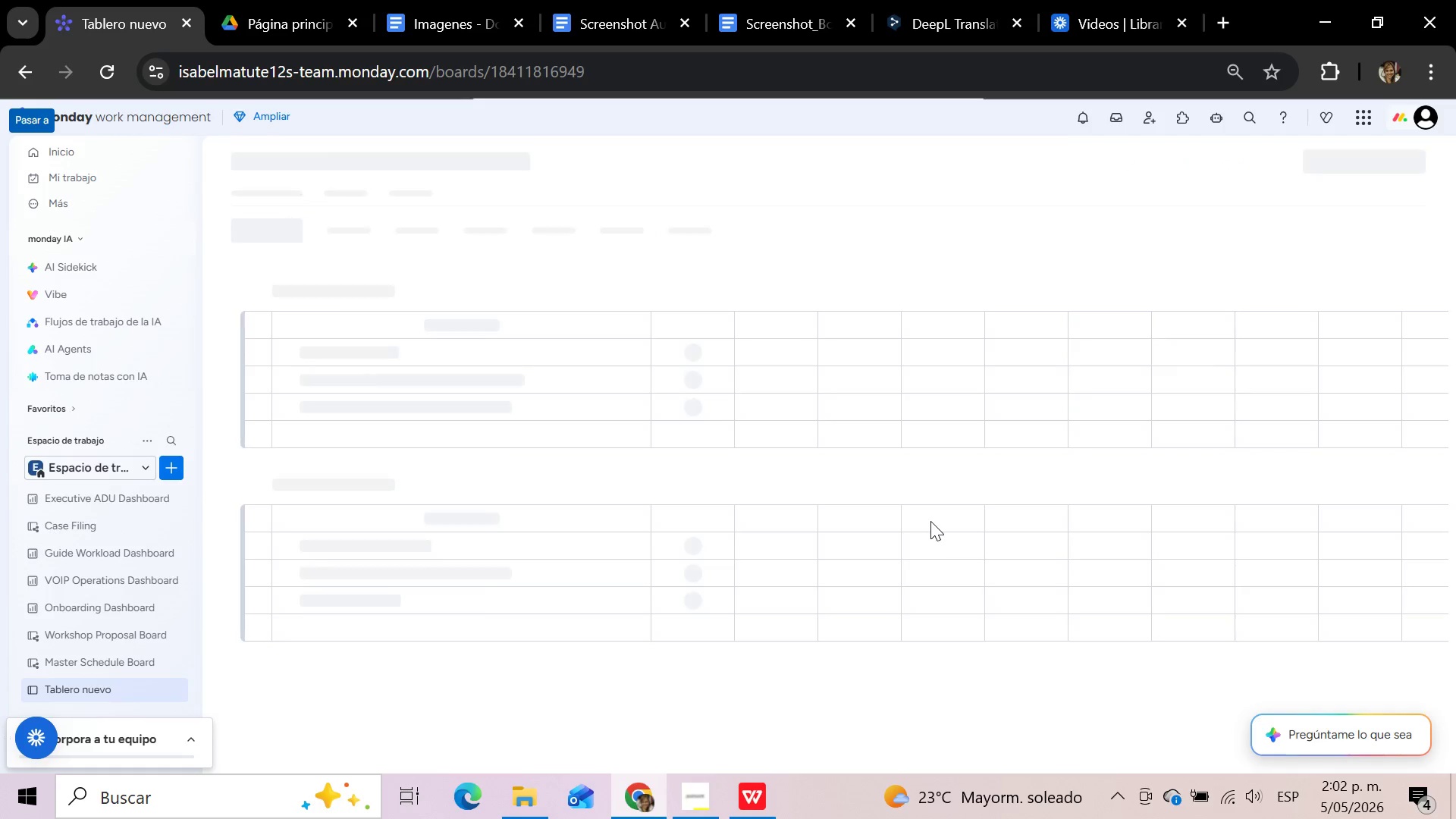 
wait(10.7)
 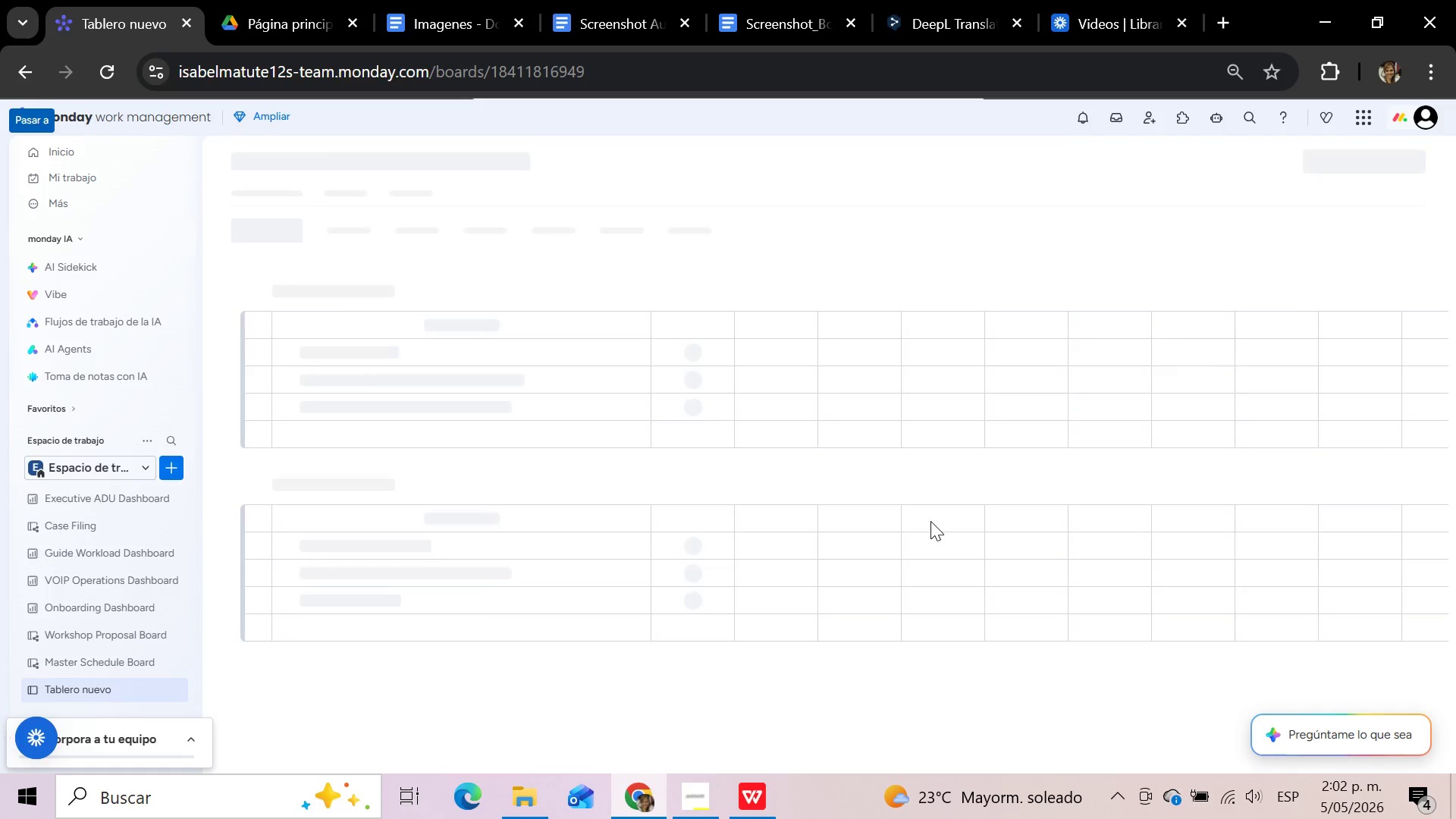 
left_click([372, 165])
 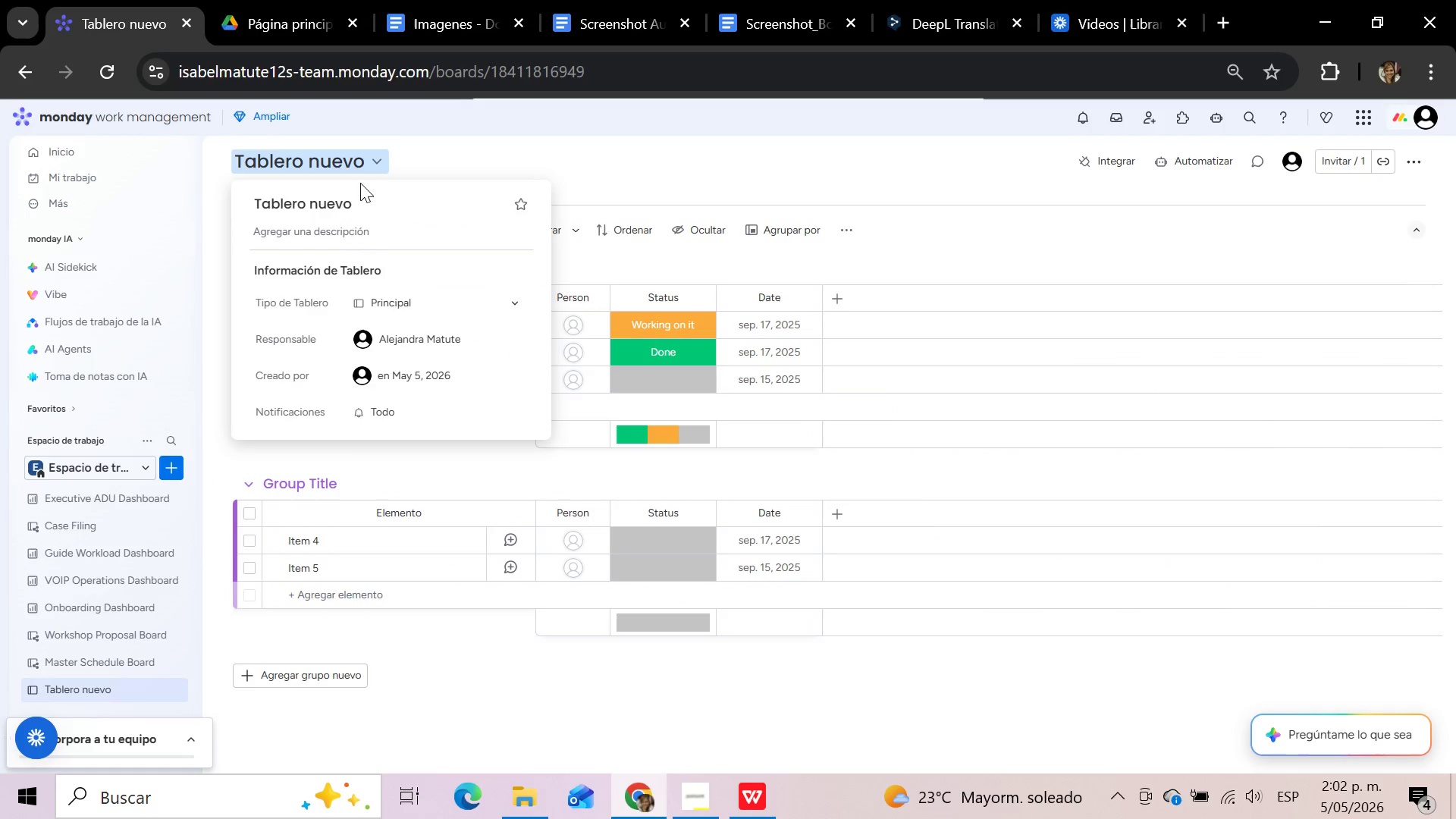 
left_click([353, 205])
 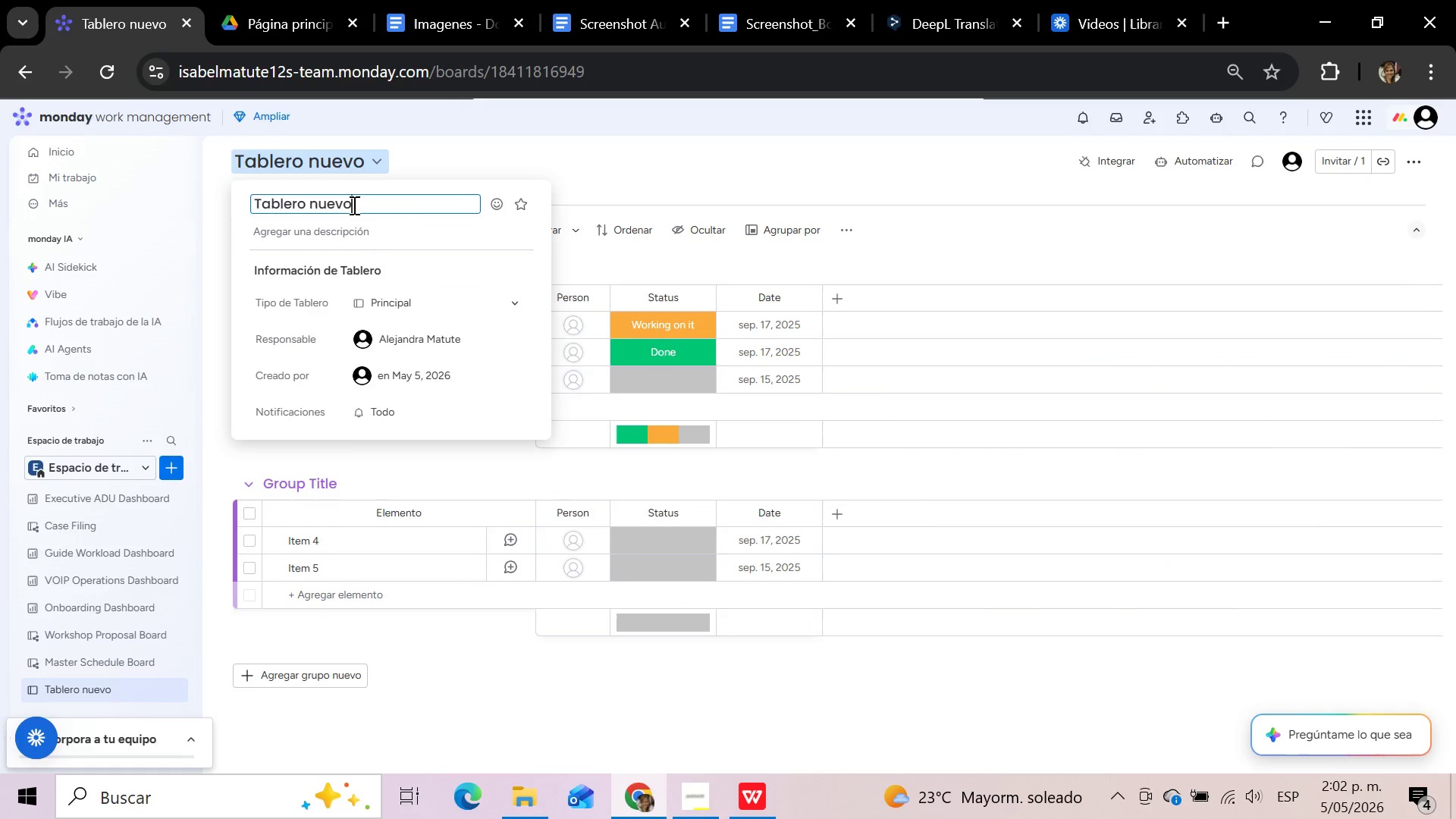 
hold_key(key=Backspace, duration=1.44)
 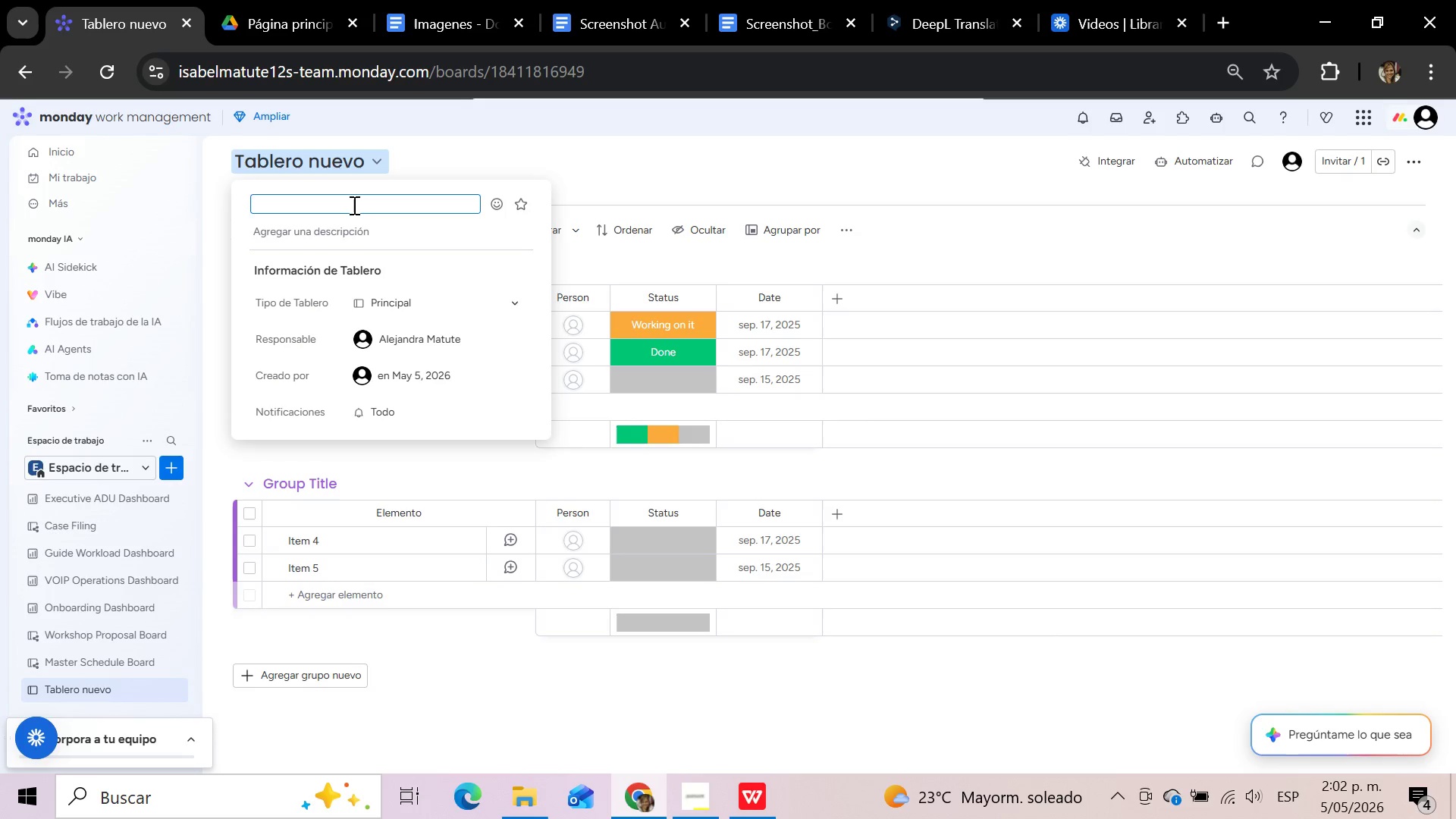 
type(Projet Health ^ Margin Tracker)
 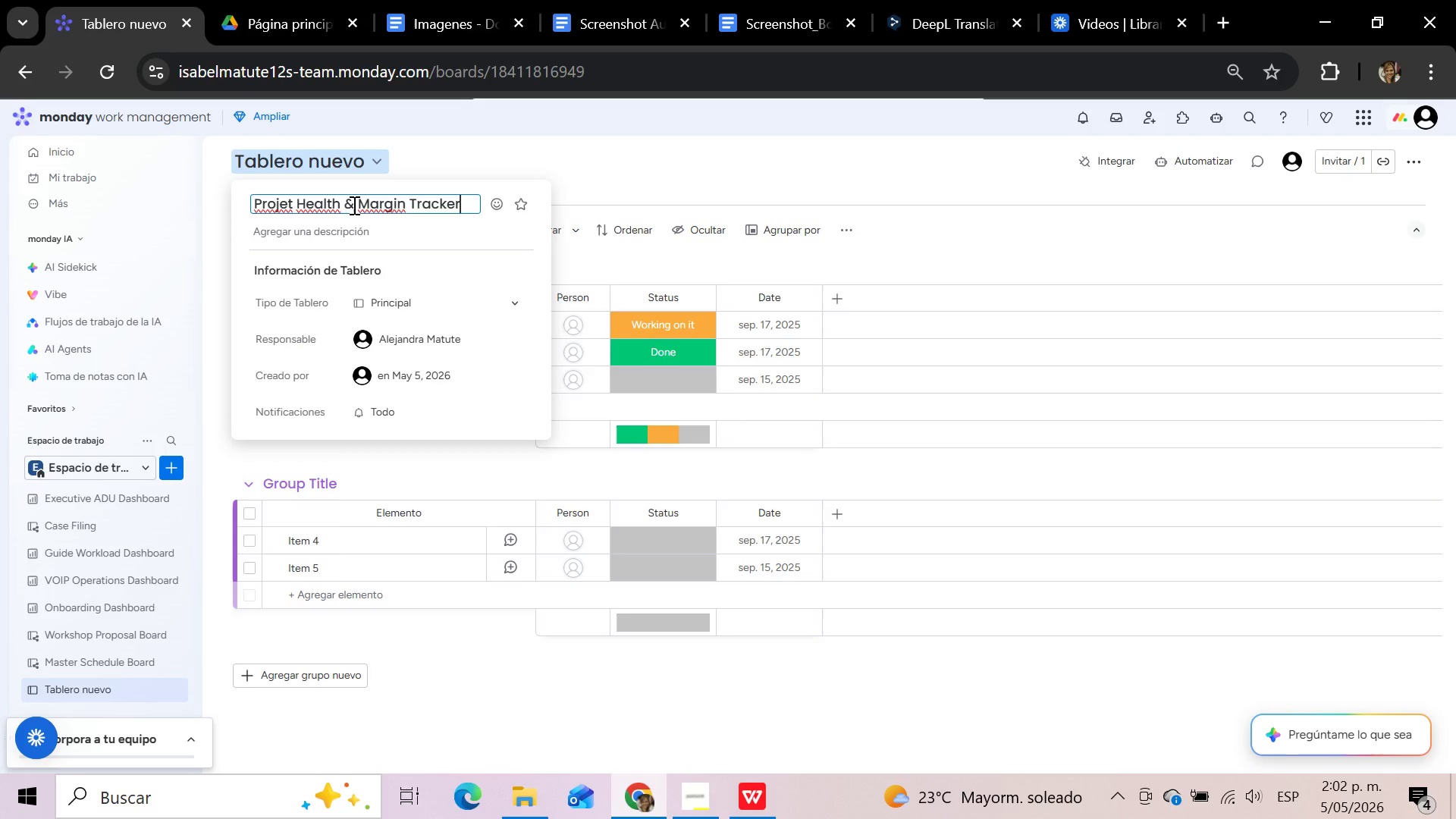 
wait(67.22)
 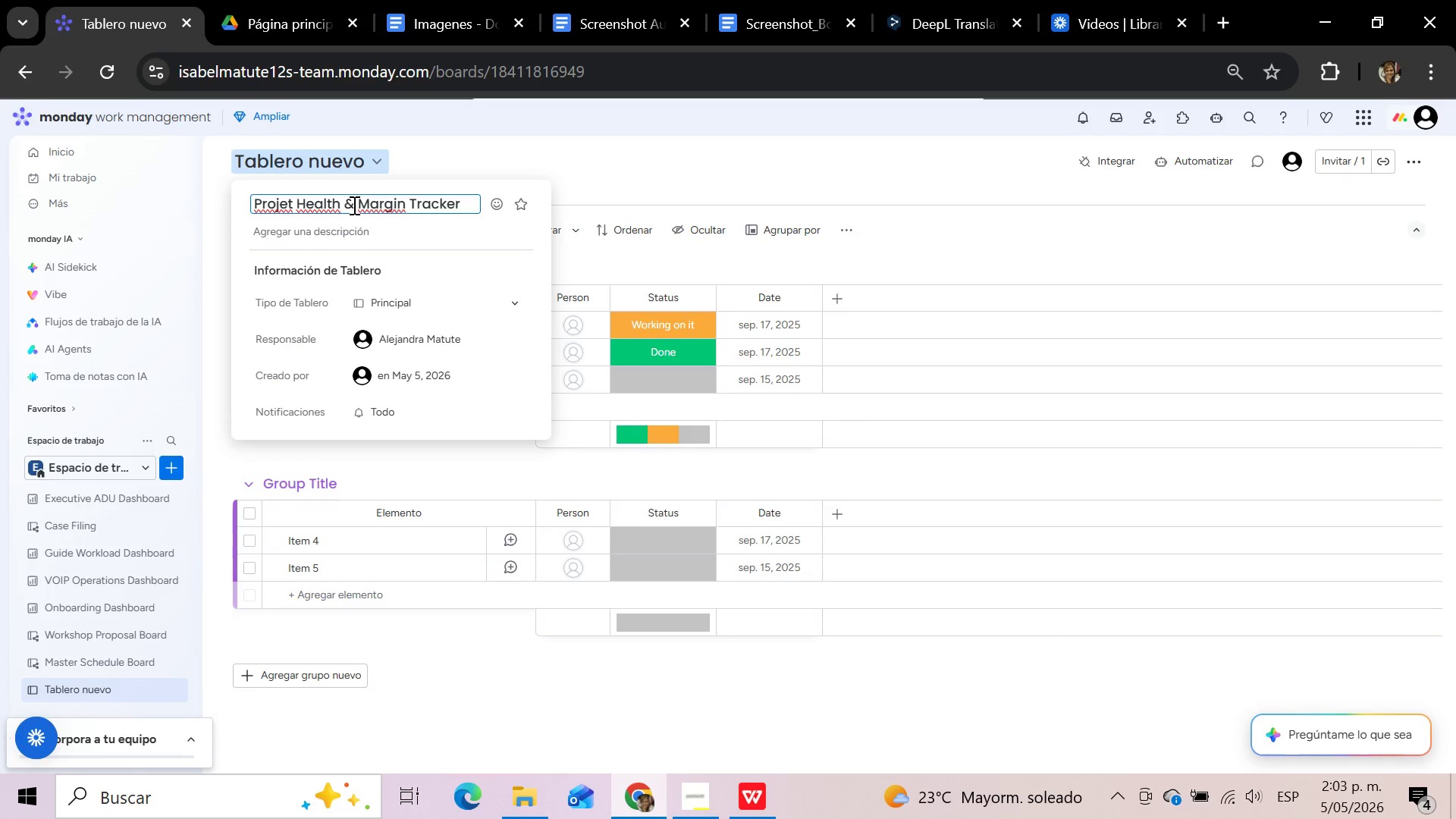 
left_click([676, 180])
 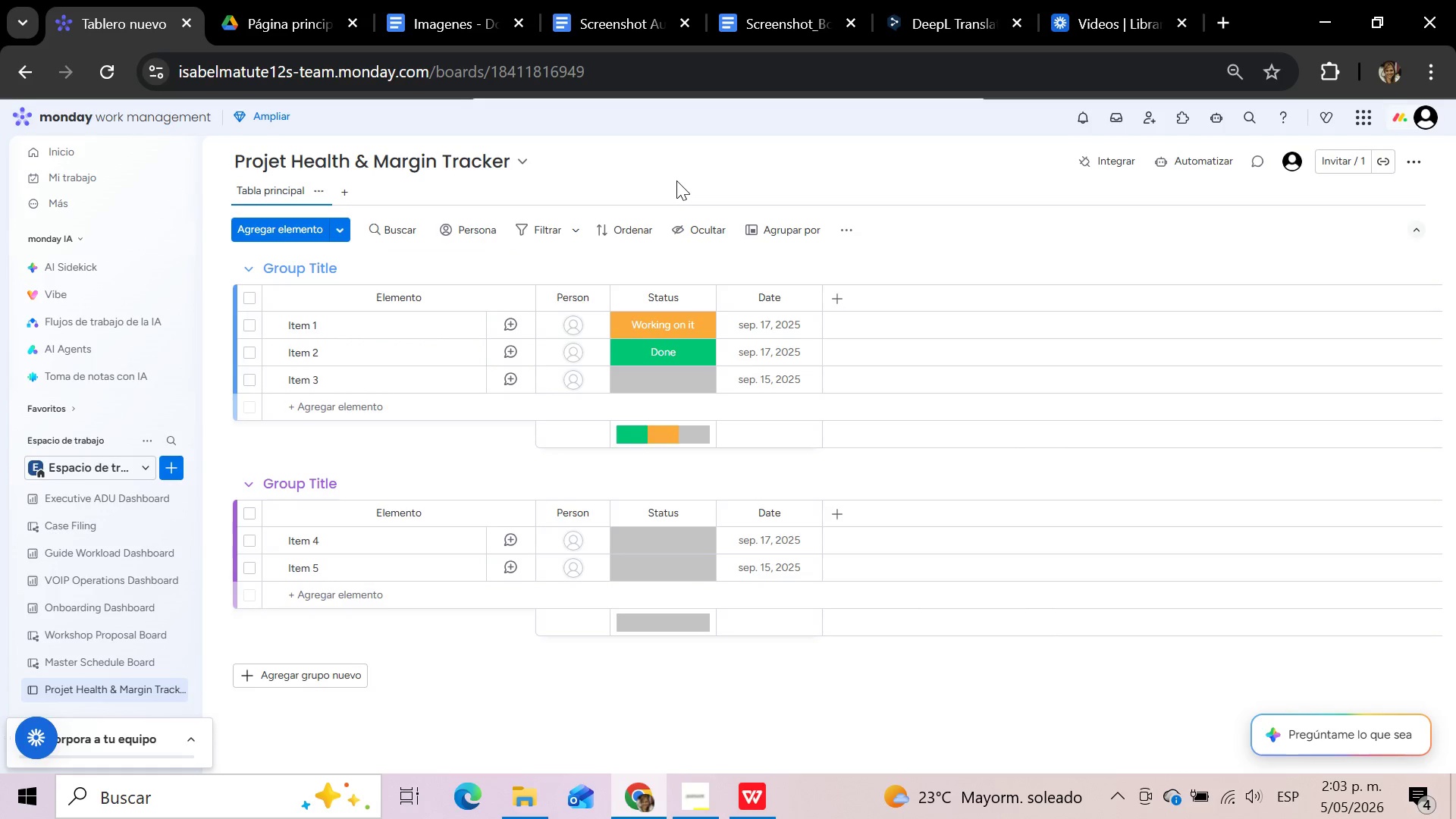 
left_click([682, 156])
 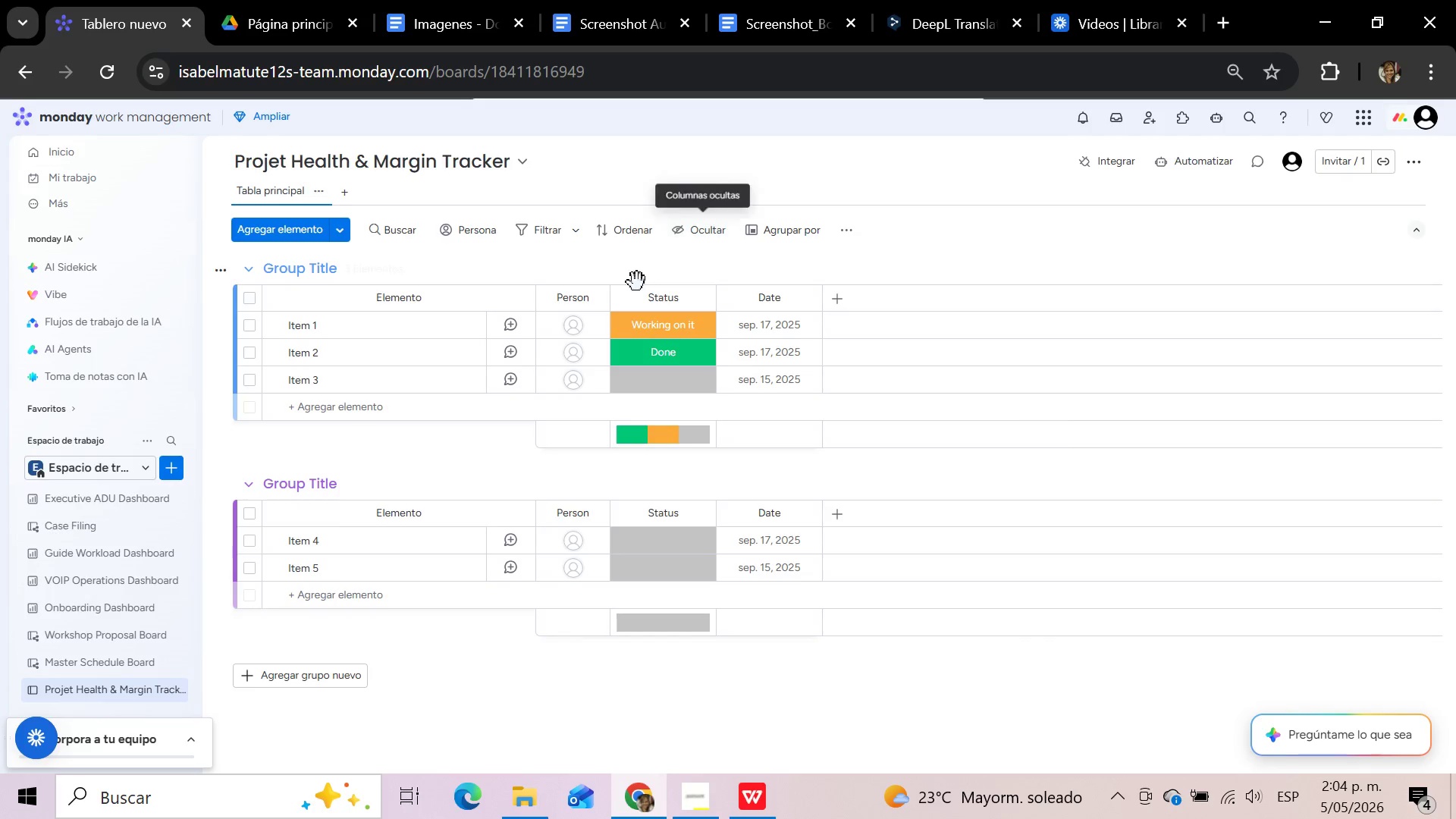 
left_click([601, 301])
 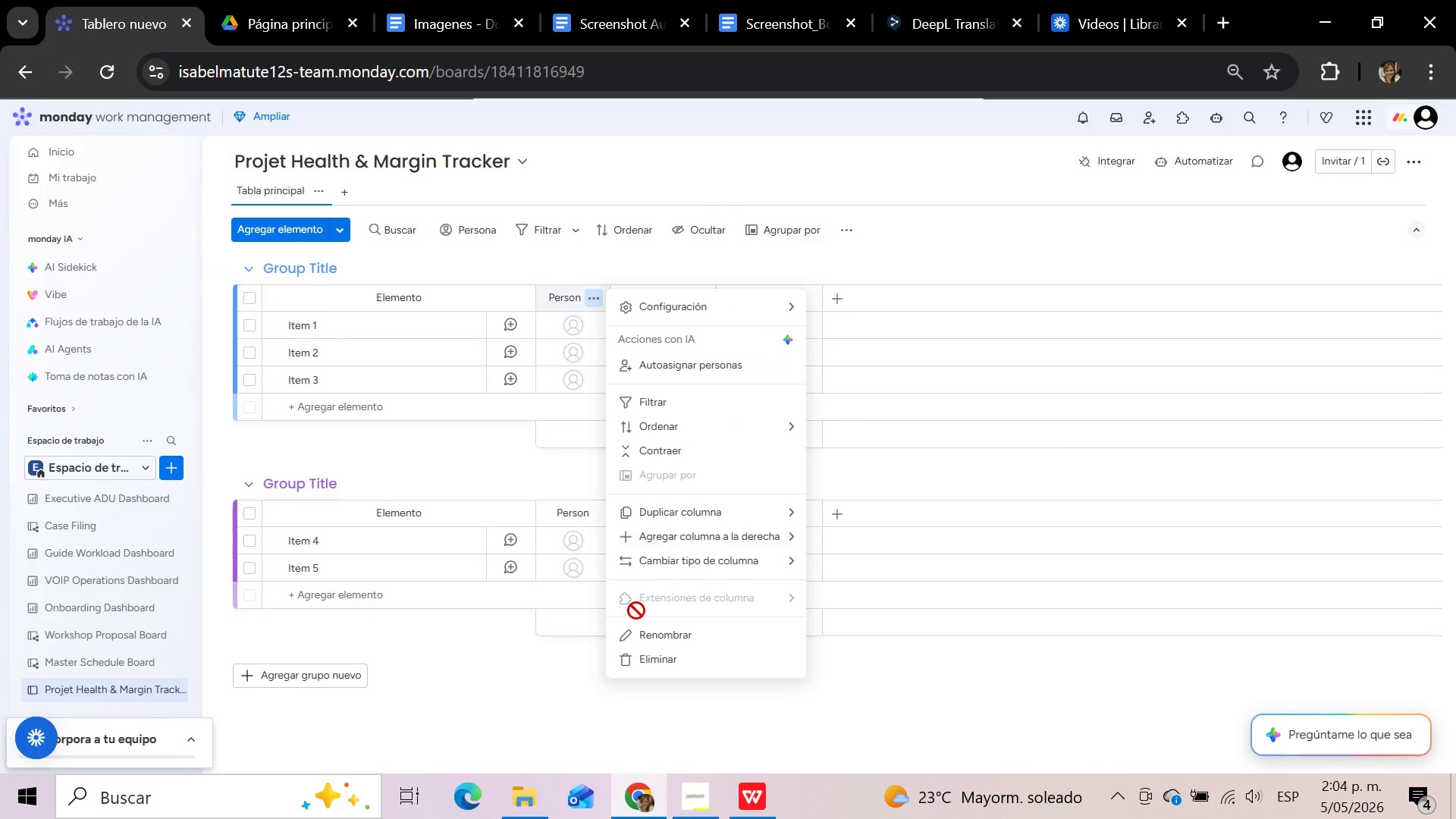 
left_click([645, 663])
 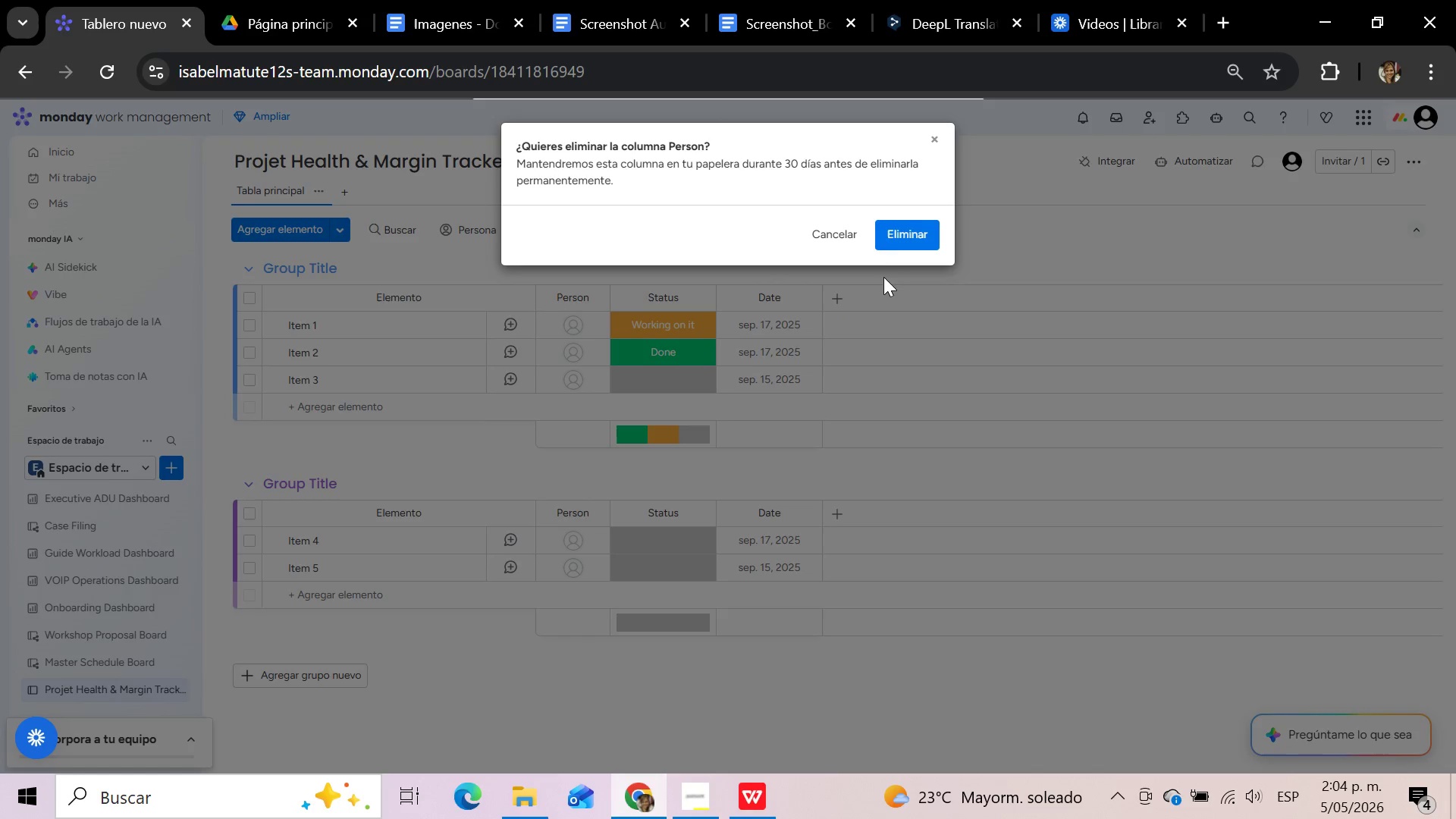 
left_click([896, 228])
 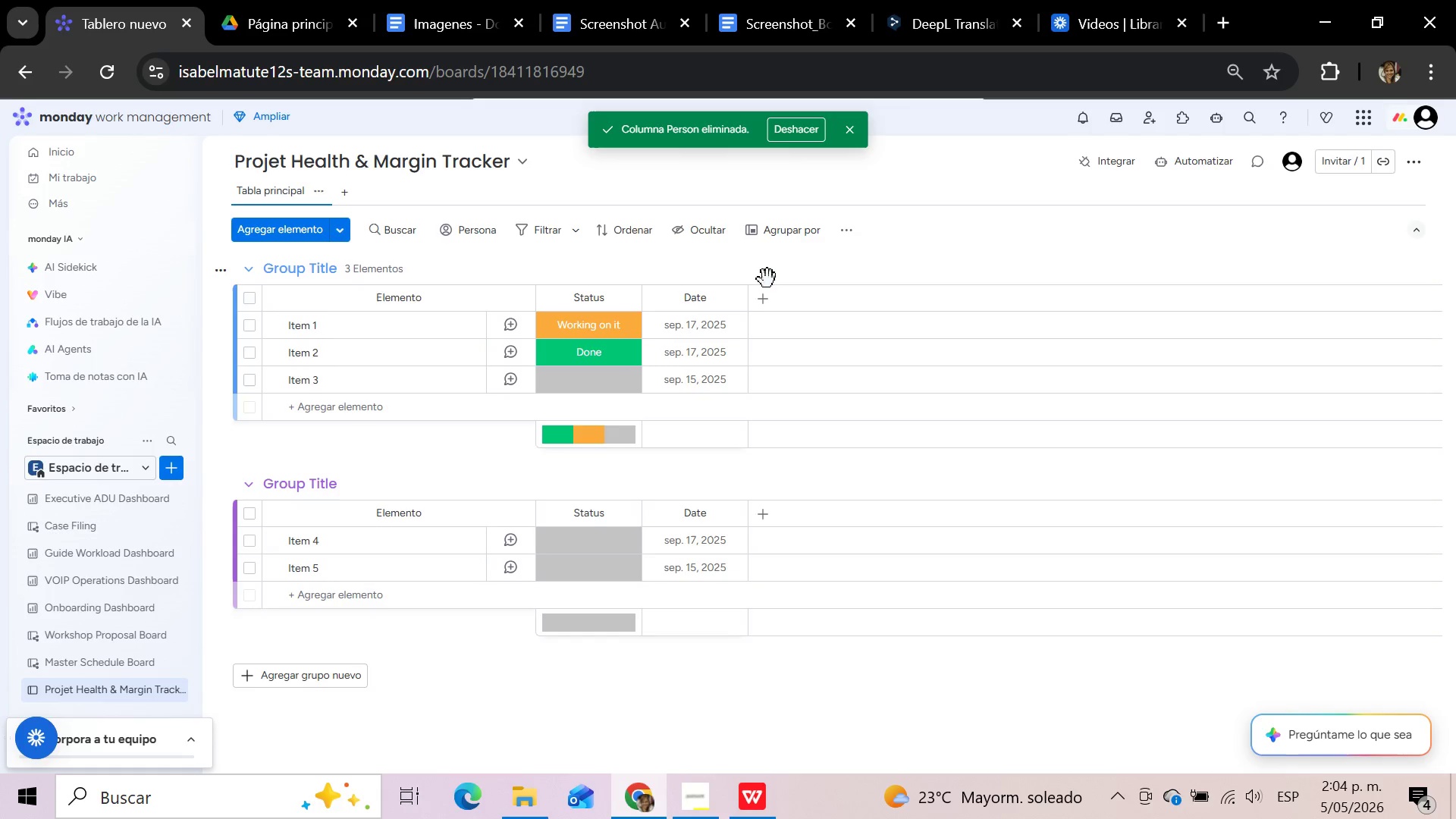 
wait(5.69)
 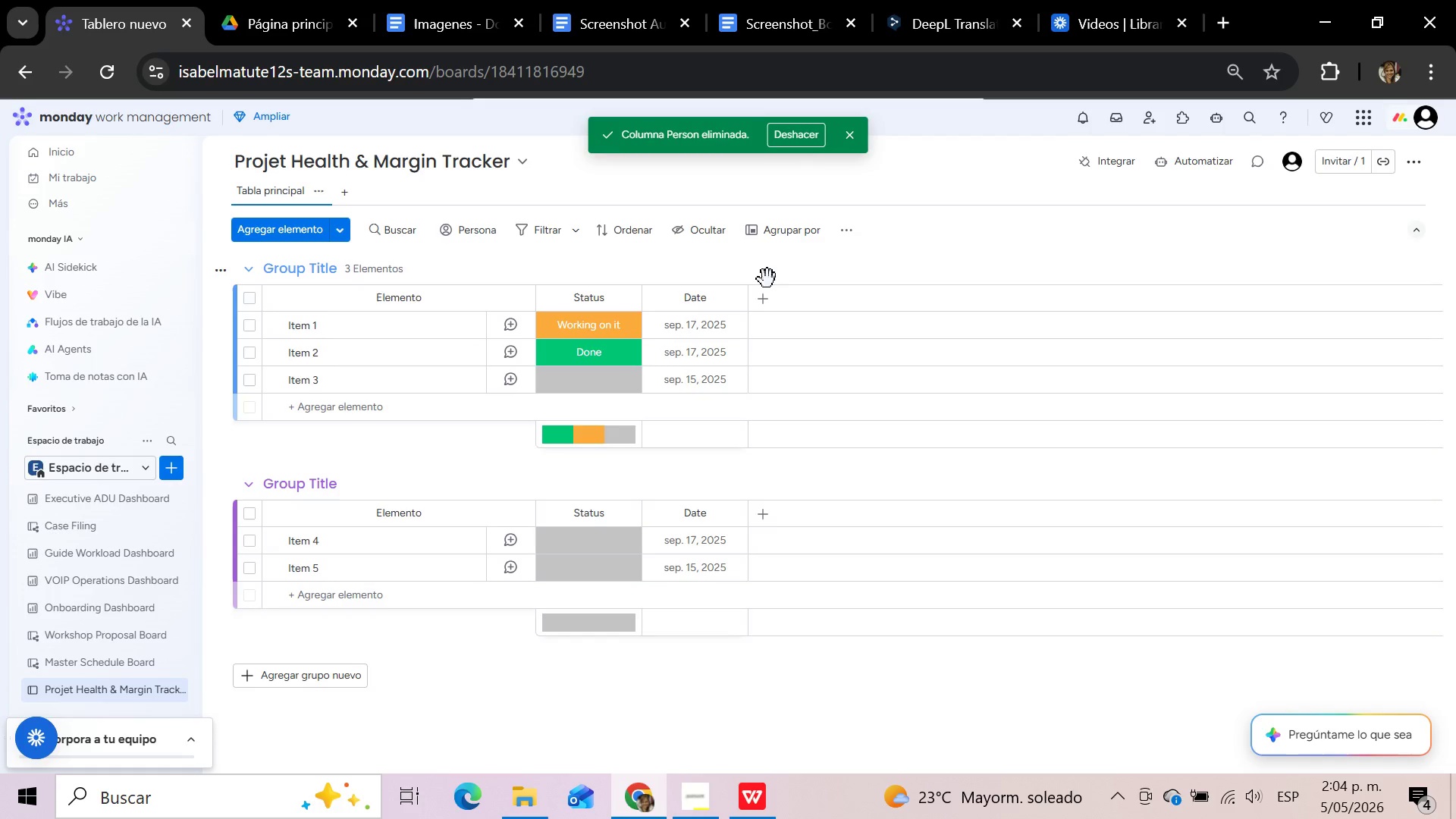 
left_click([276, 156])
 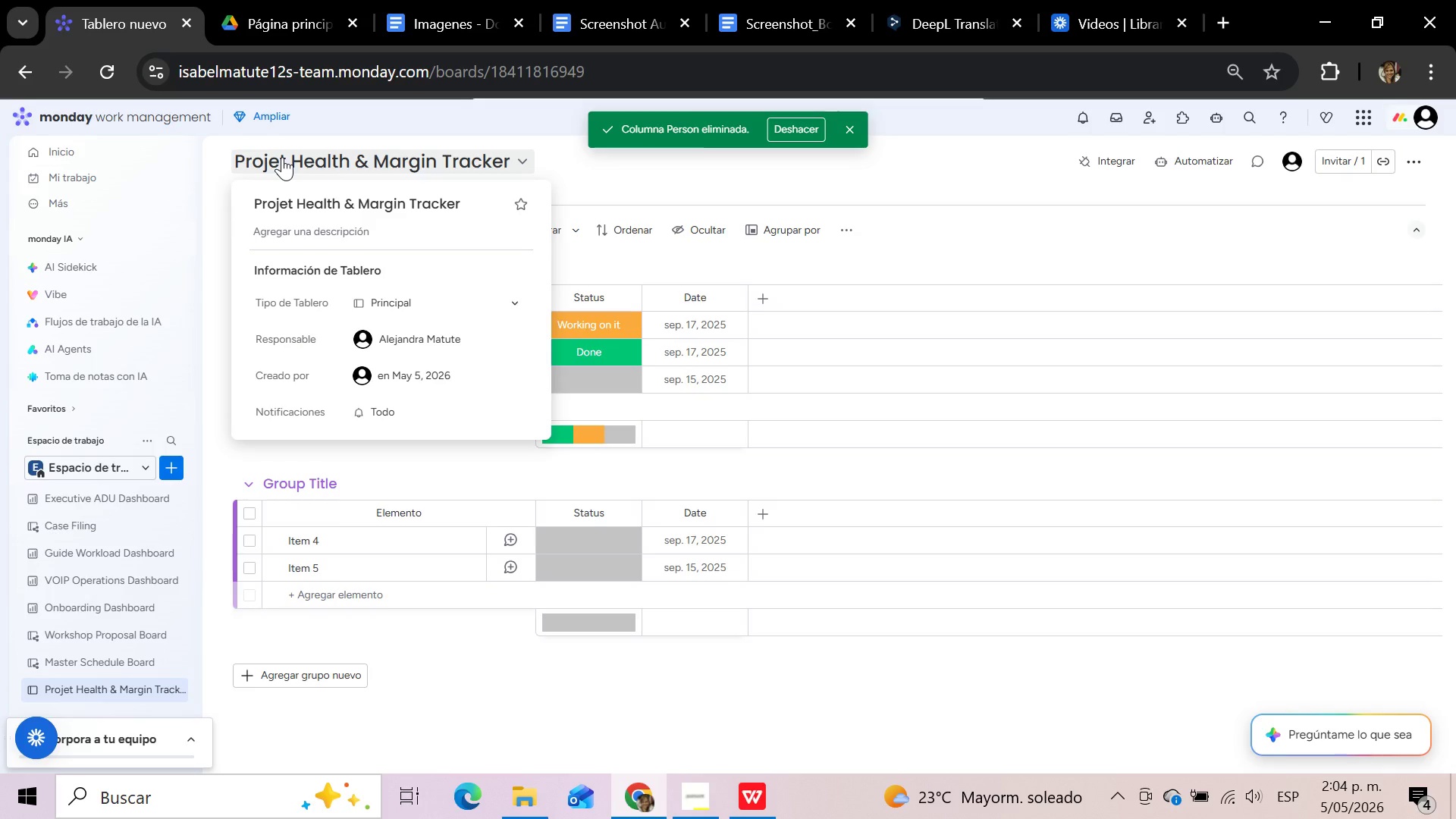 
left_click([276, 156])
 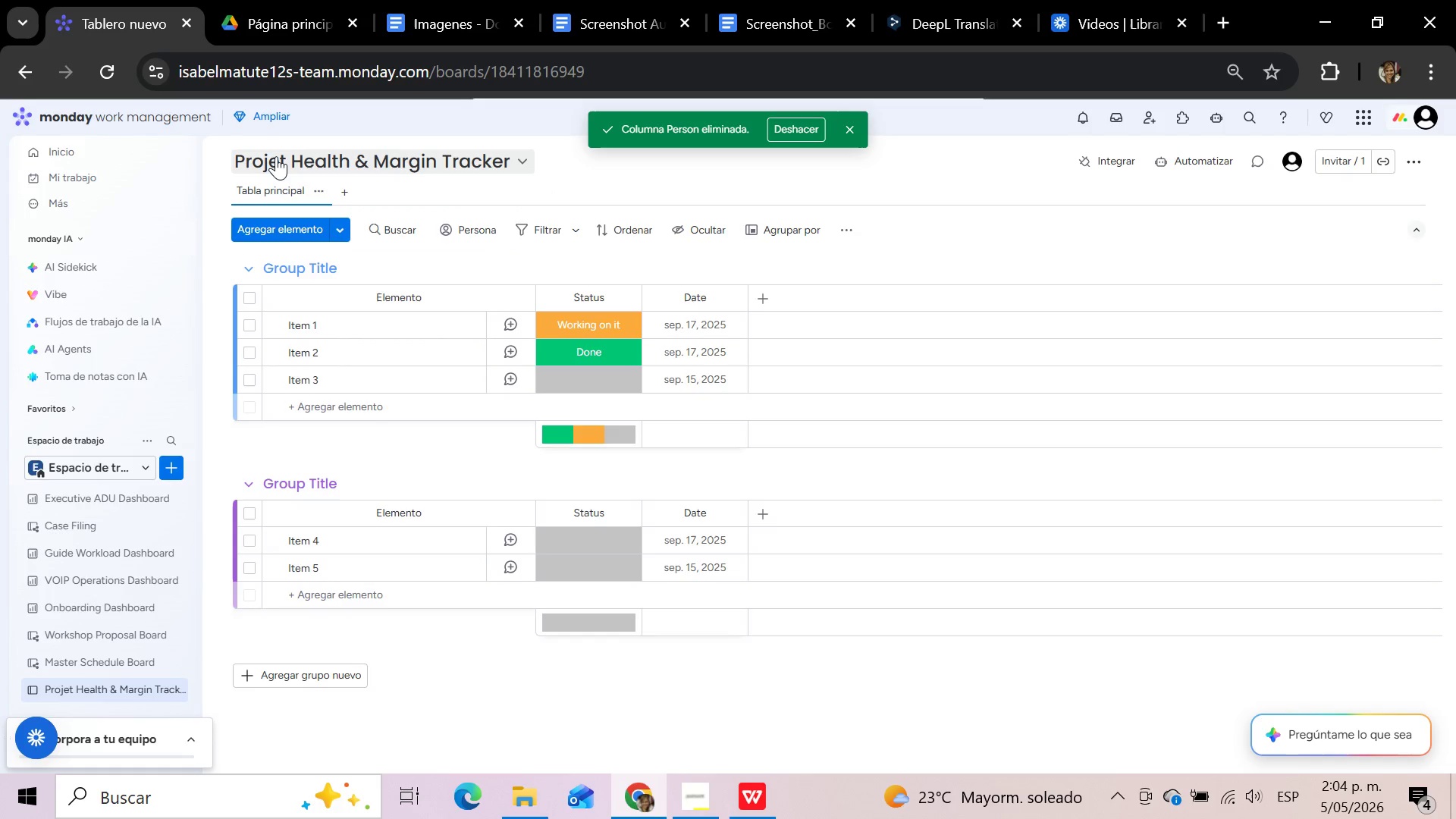 
left_click([276, 156])
 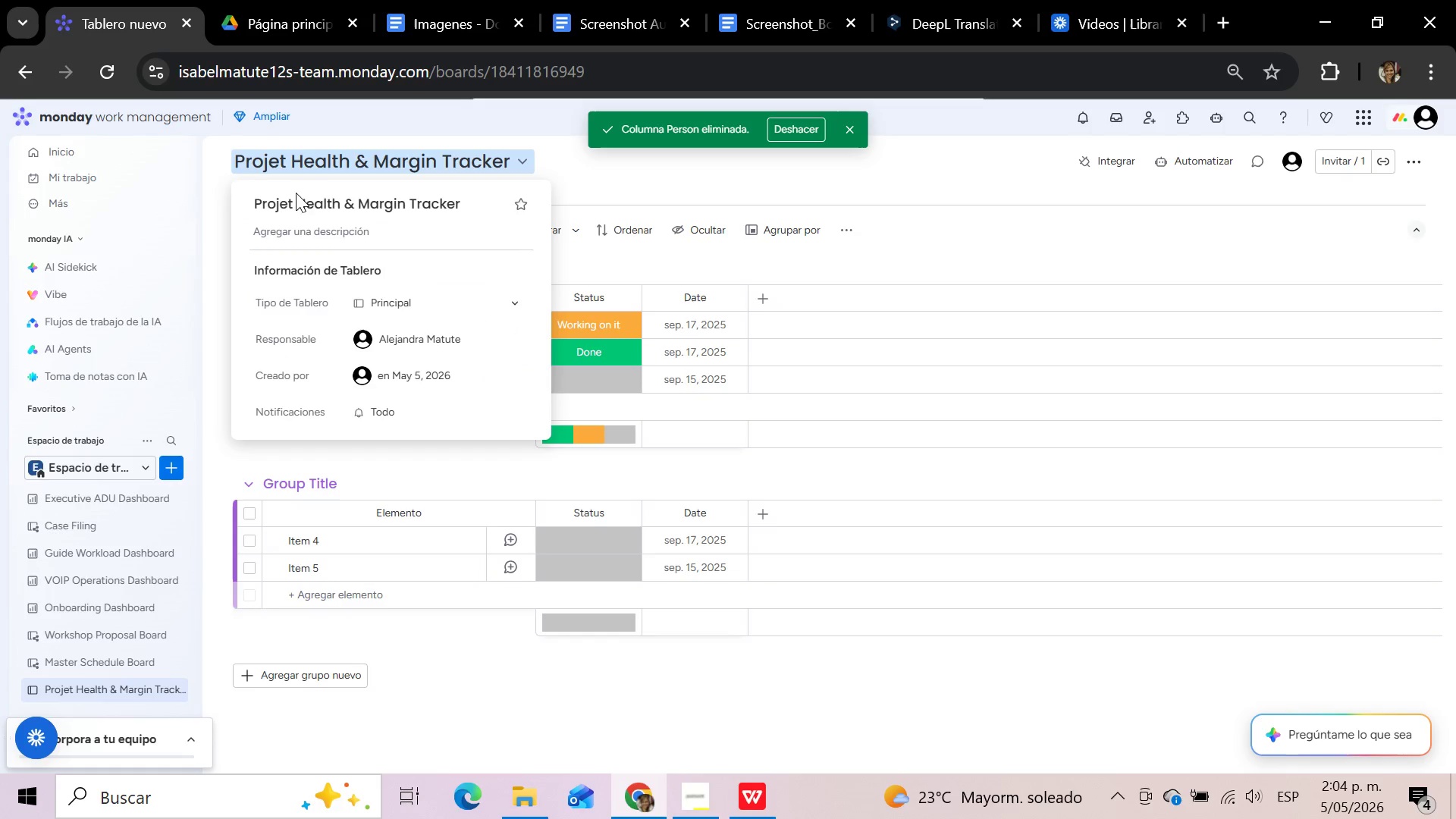 
left_click([302, 203])
 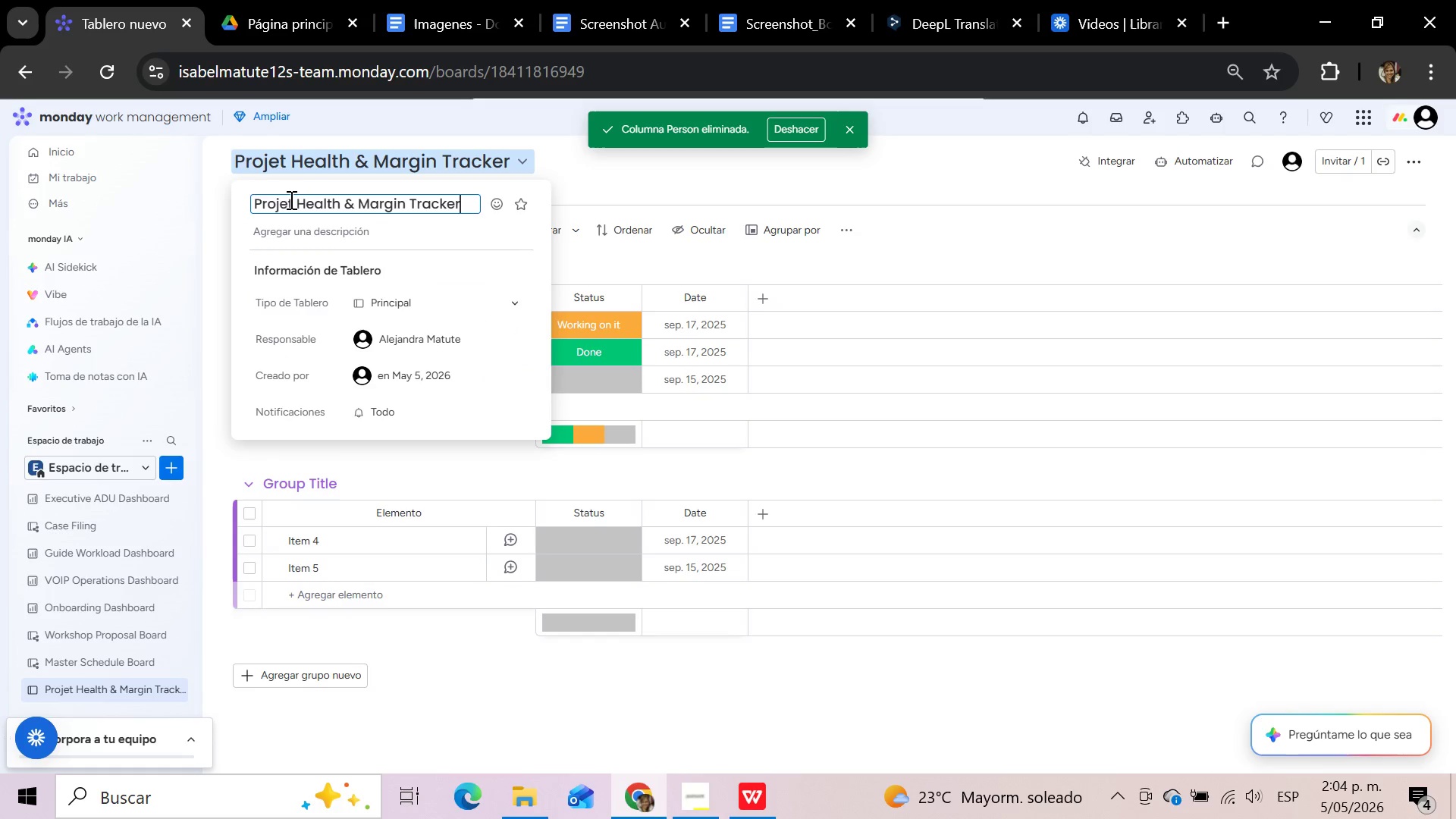 
left_click([289, 199])
 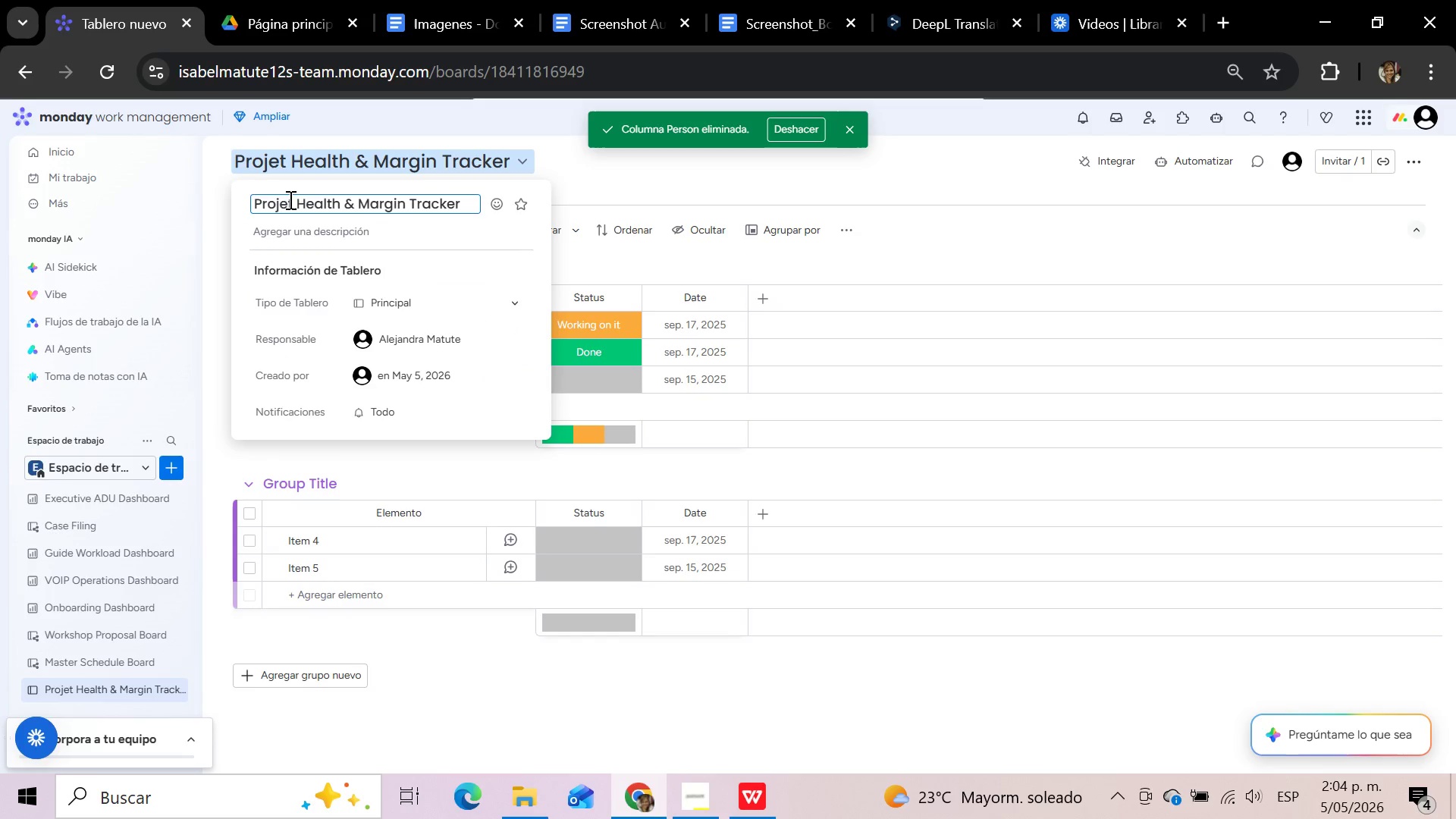 
key(C)
 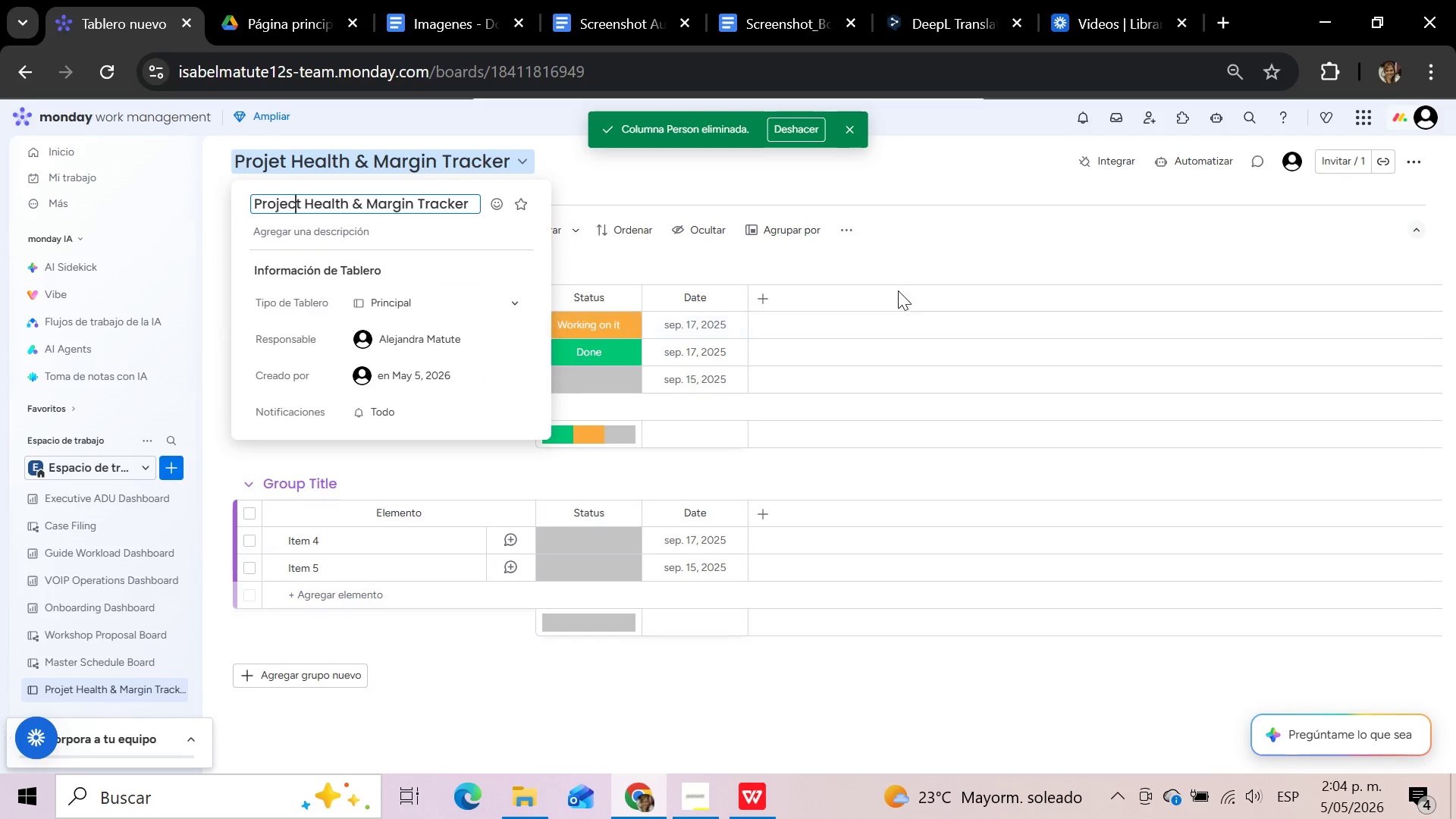 
left_click([906, 262])
 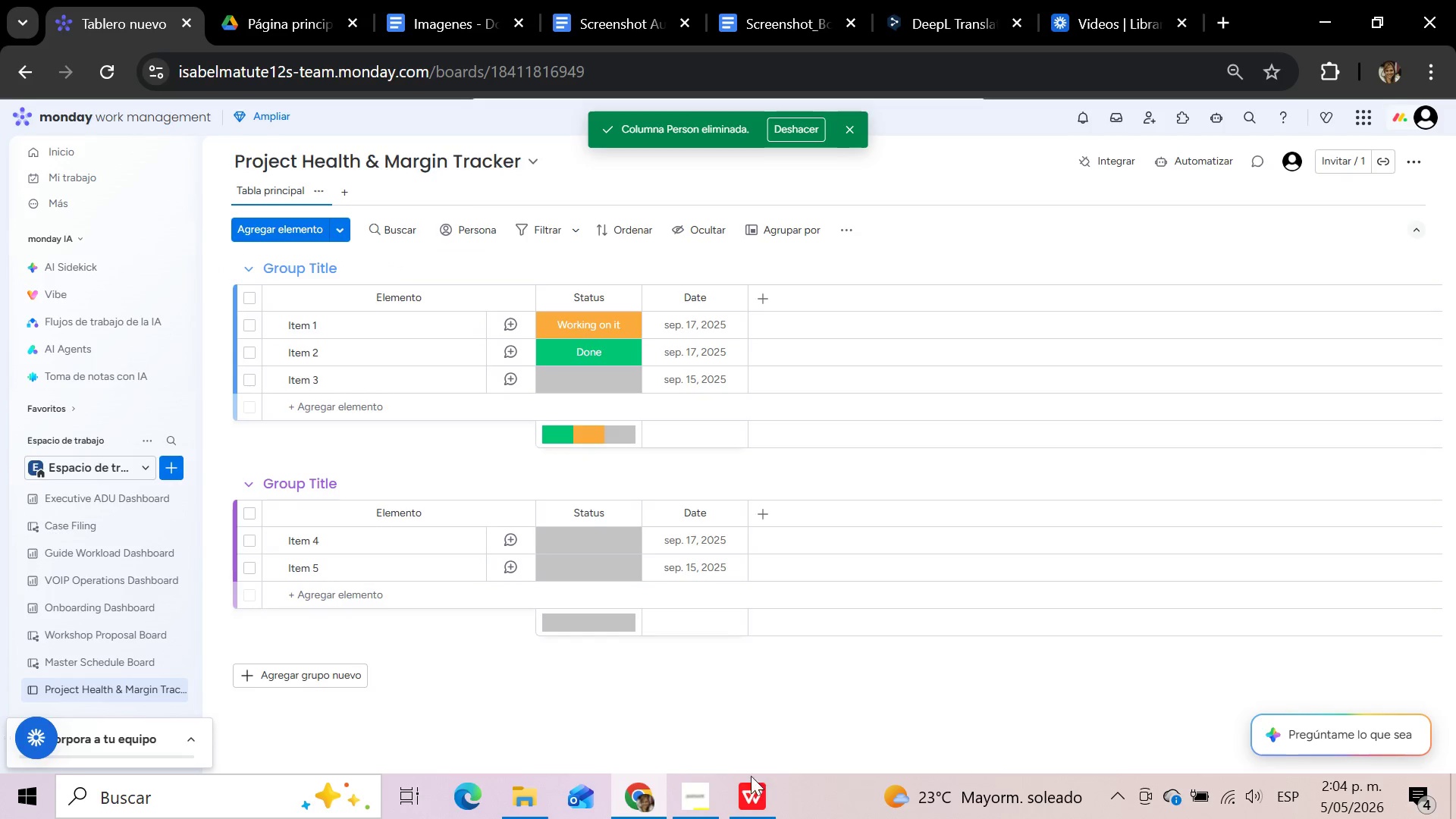 
left_click([698, 805])